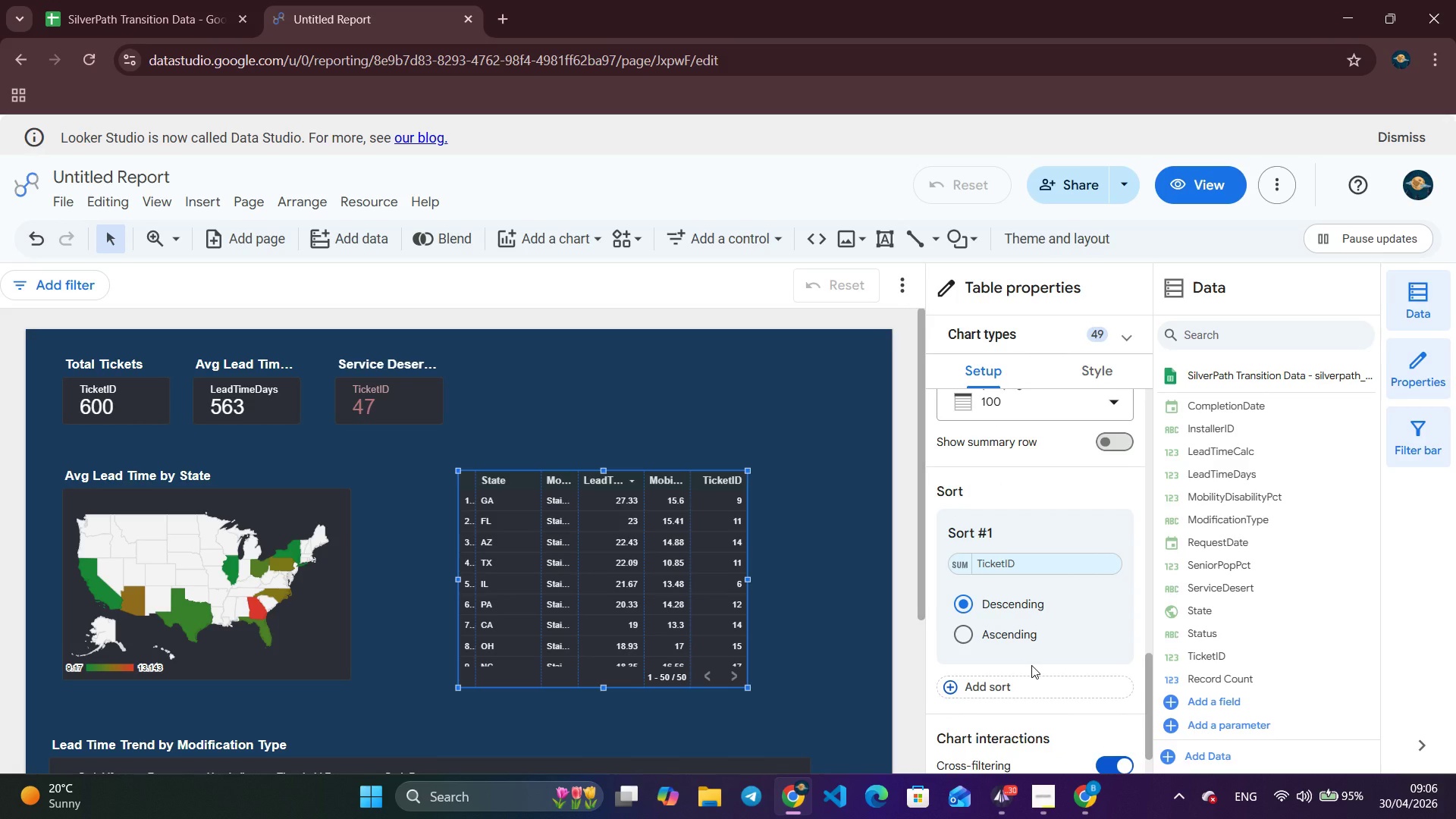 
left_click([1007, 566])
 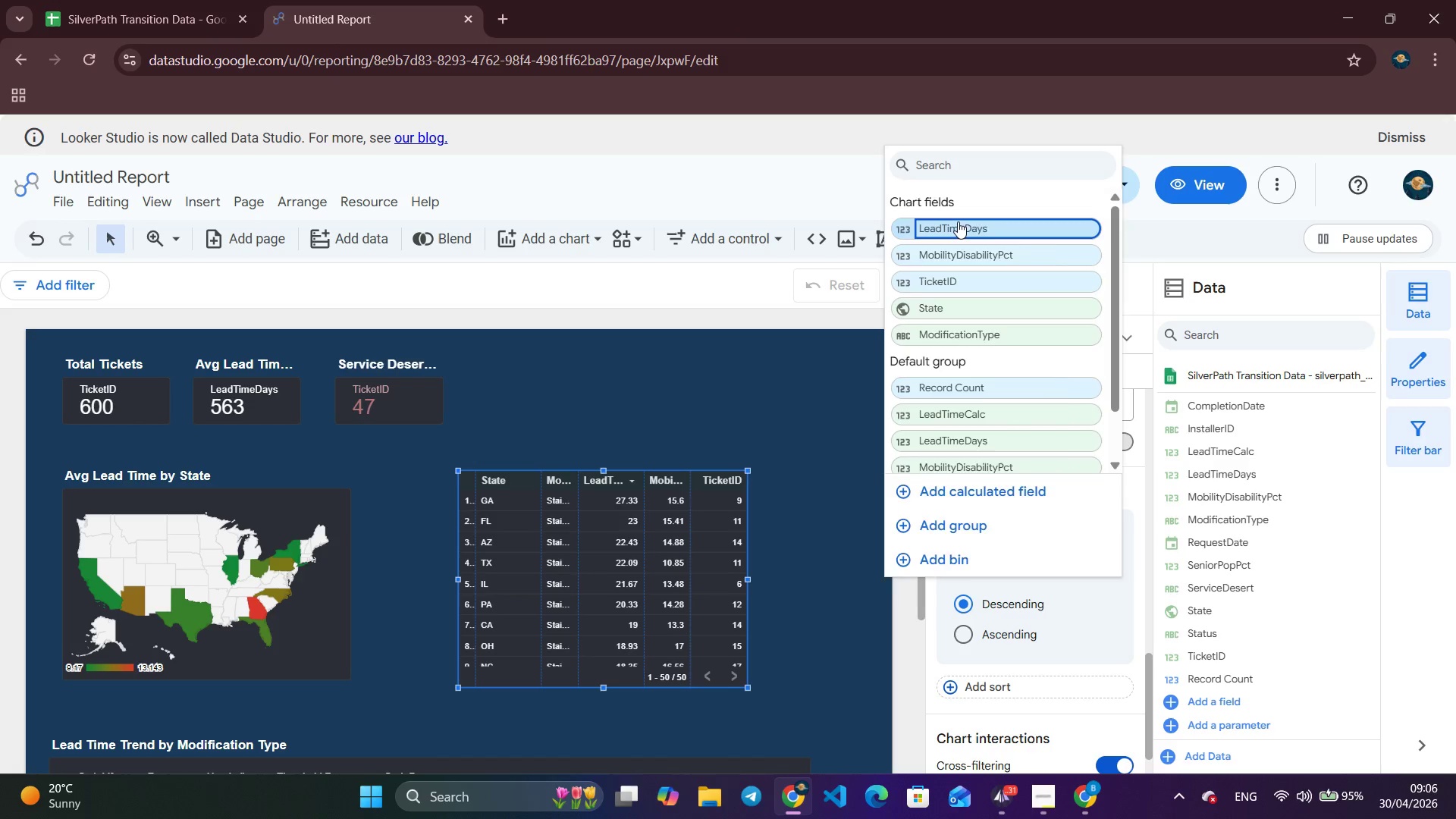 
left_click([958, 221])
 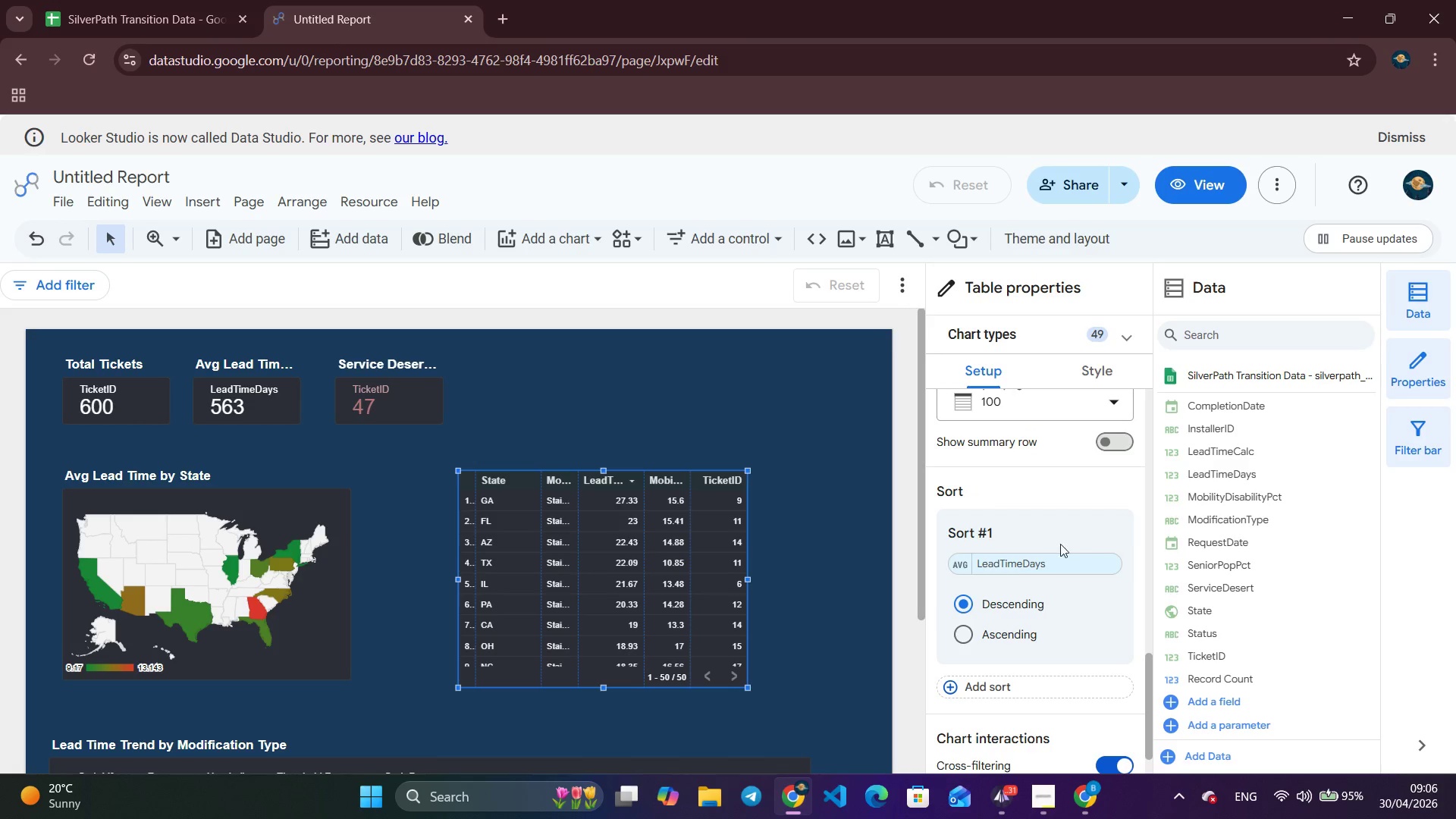 
wait(5.81)
 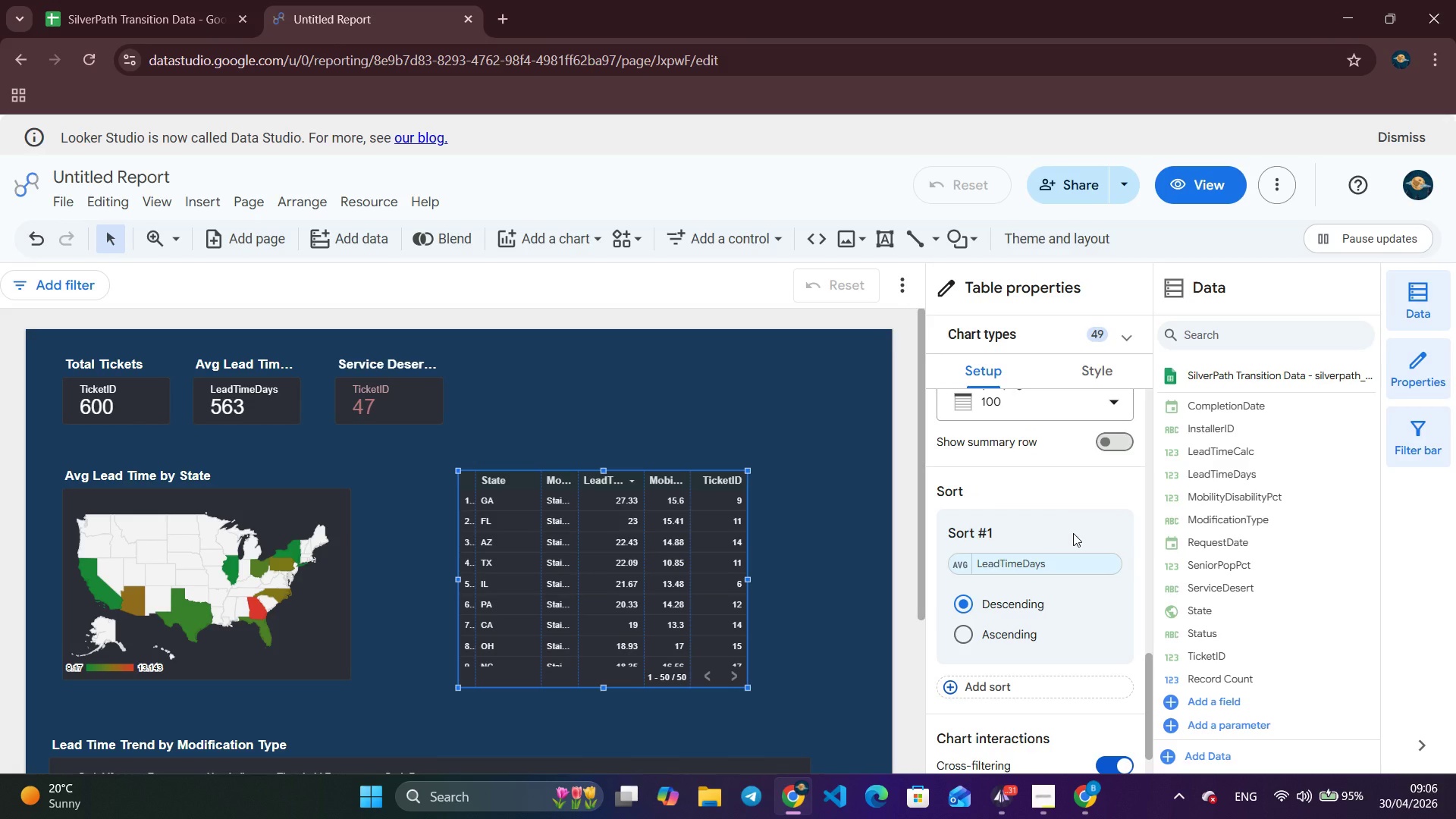 
scroll: coordinate [1025, 679], scroll_direction: down, amount: 3.0
 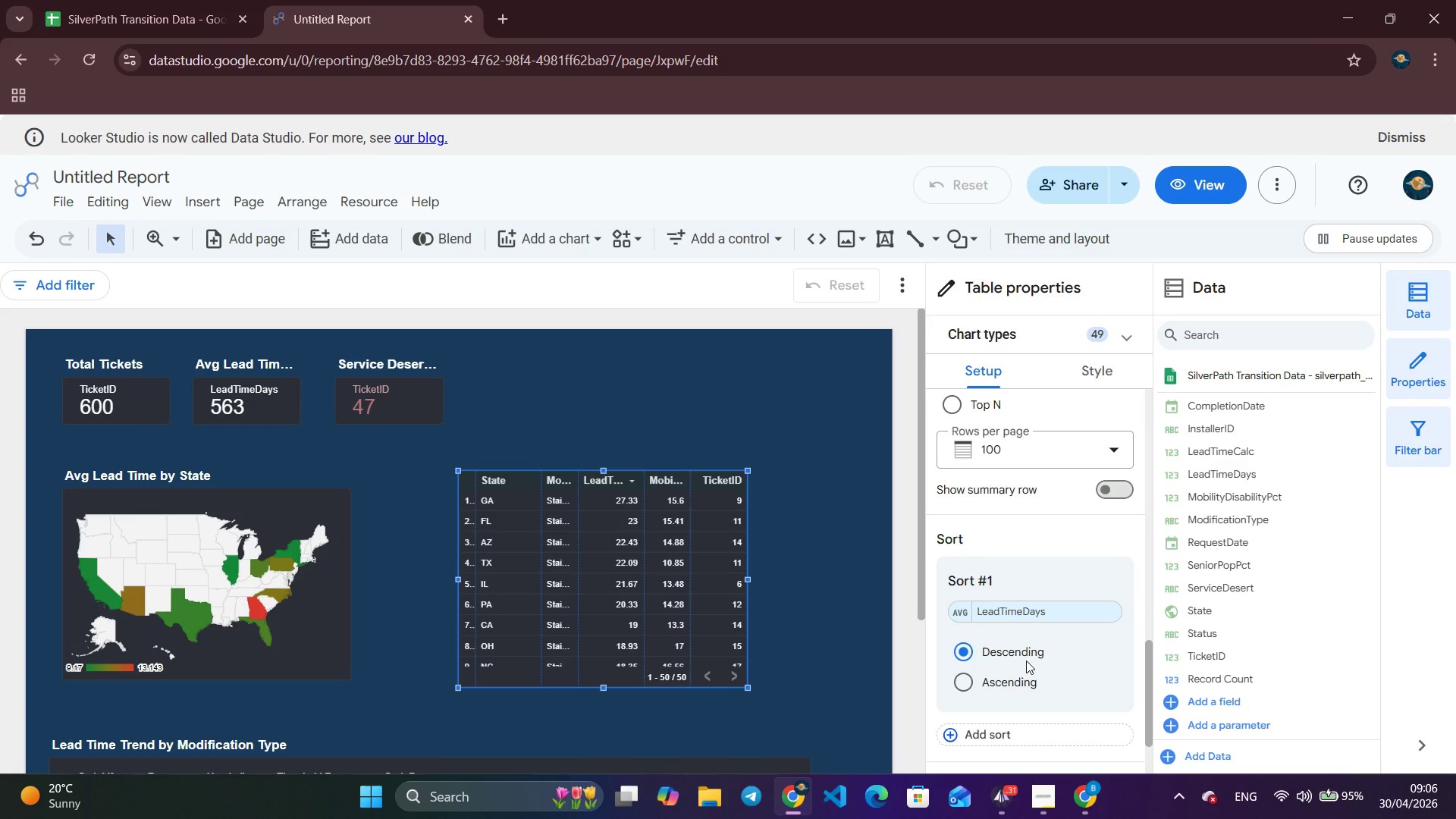 
scroll: coordinate [1026, 661], scroll_direction: up, amount: 1.0
 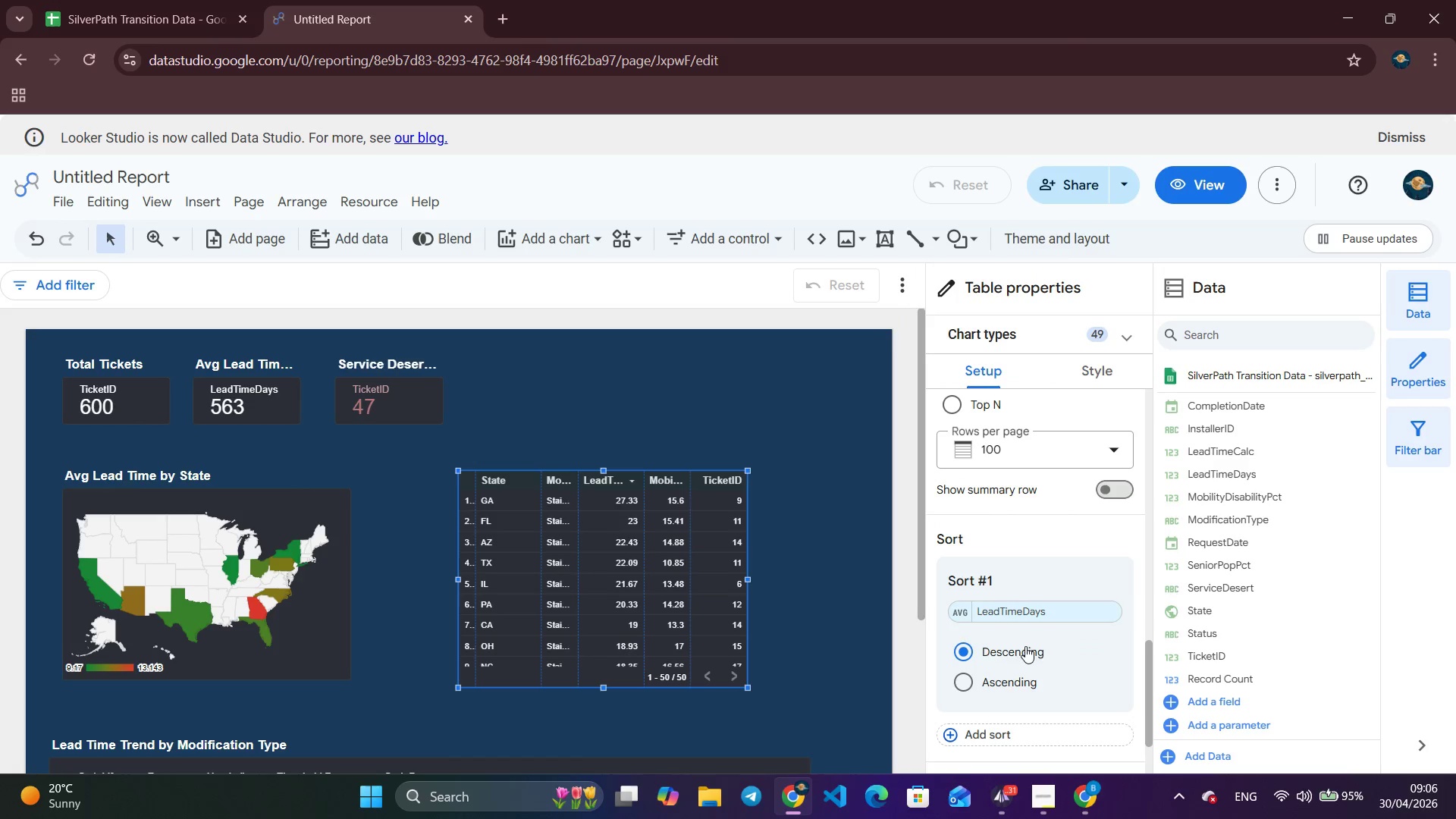 
left_click([962, 651])
 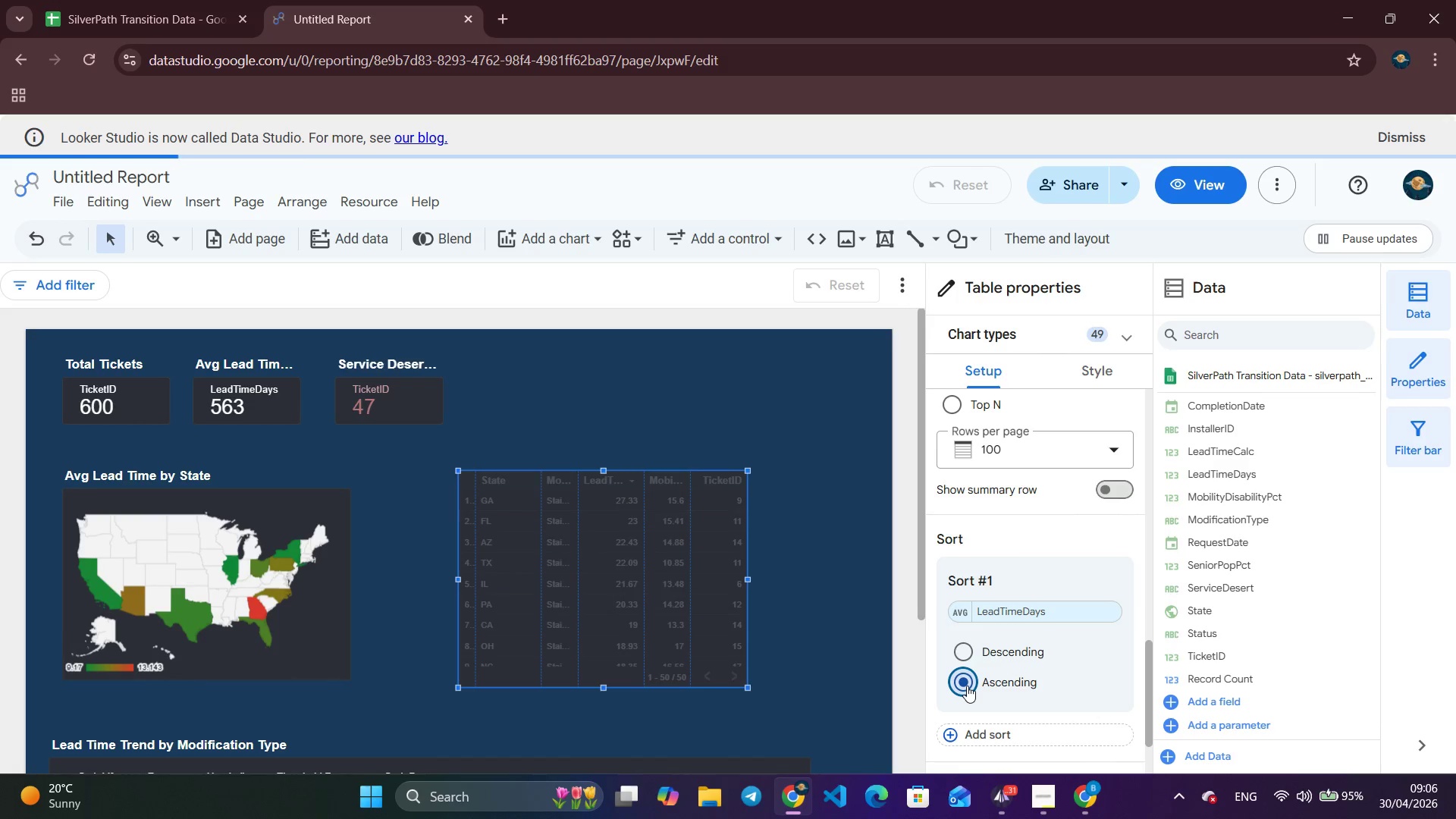 
left_click([967, 686])
 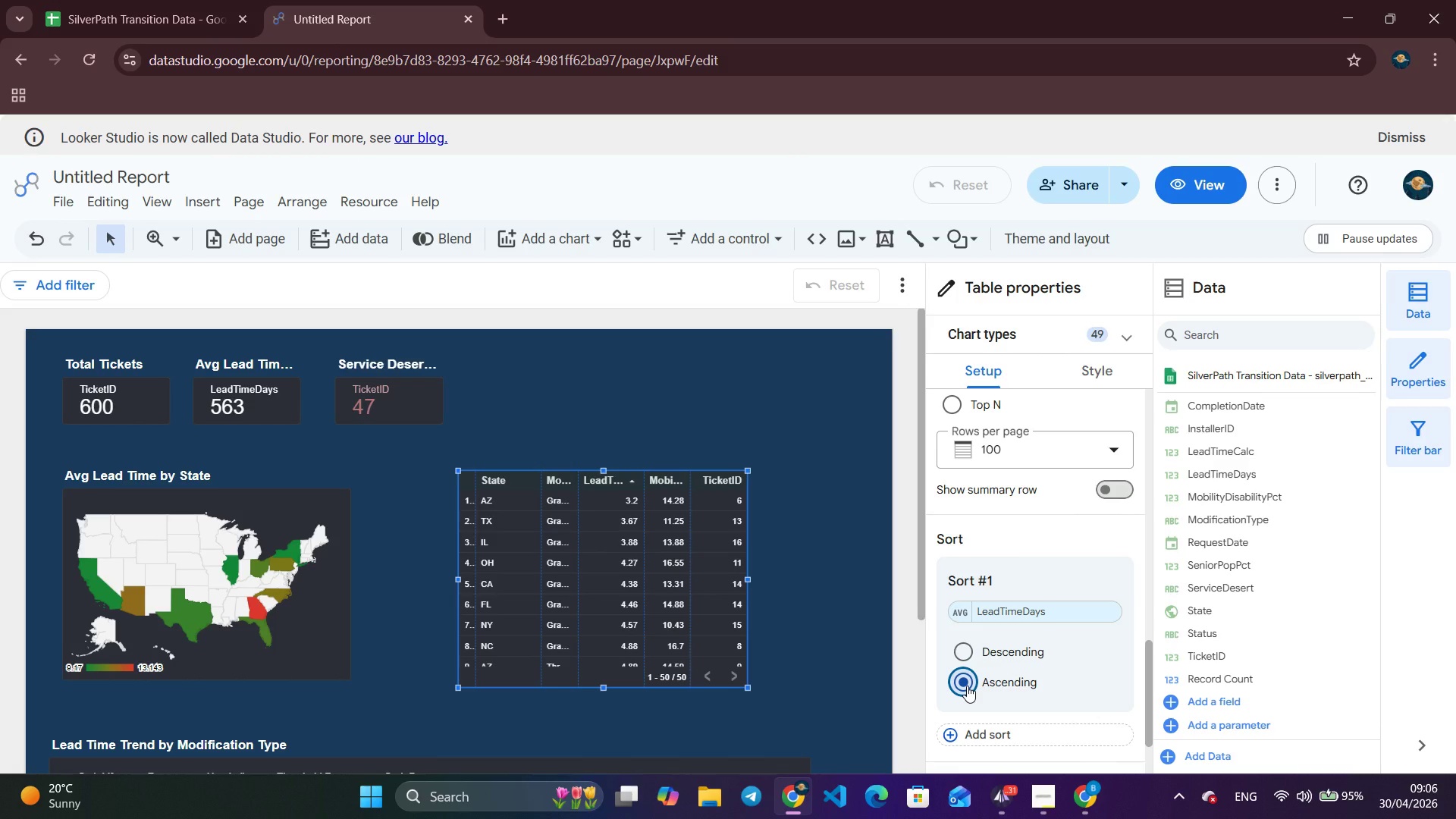 
left_click([961, 644])
 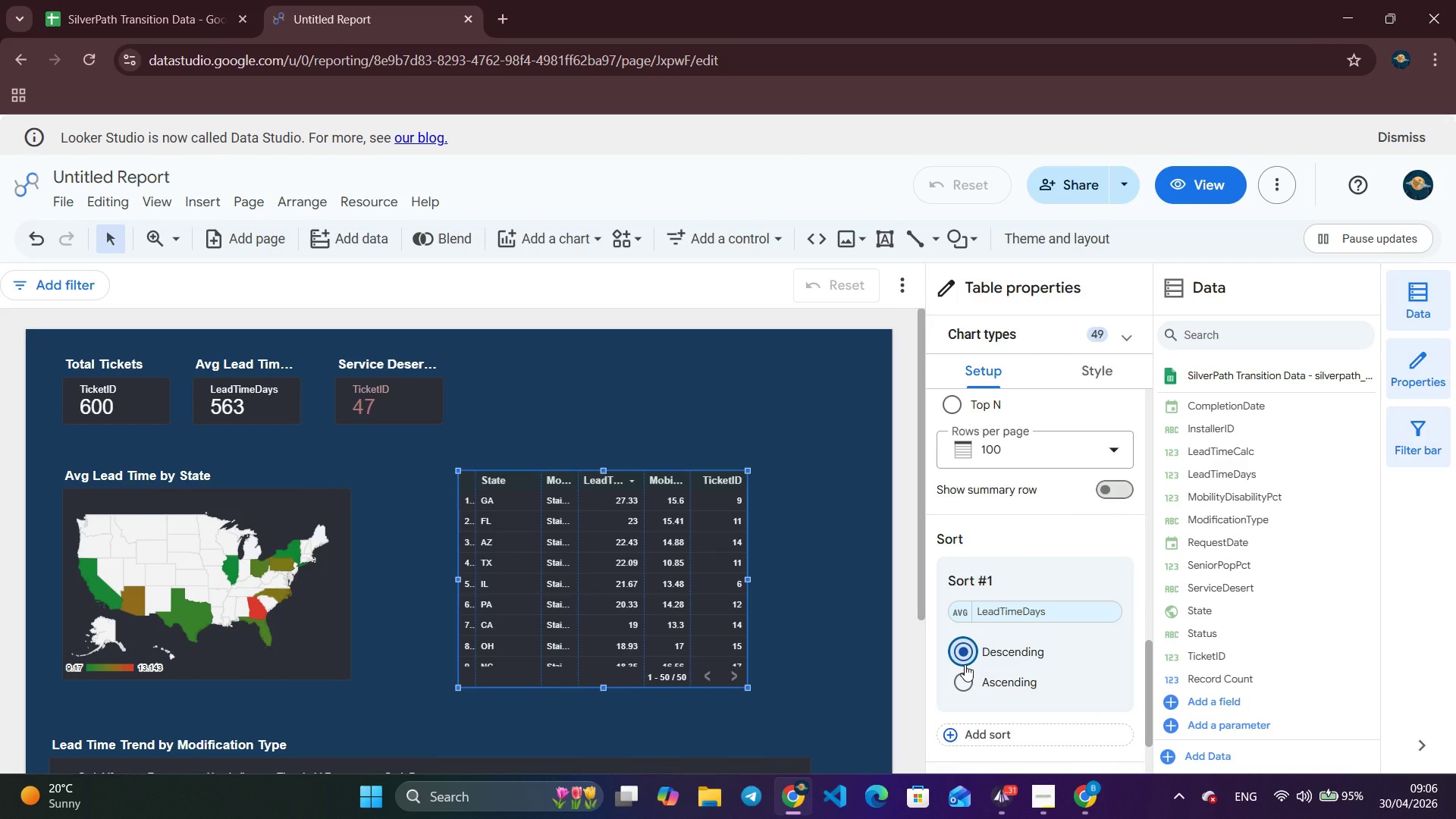 
wait(6.62)
 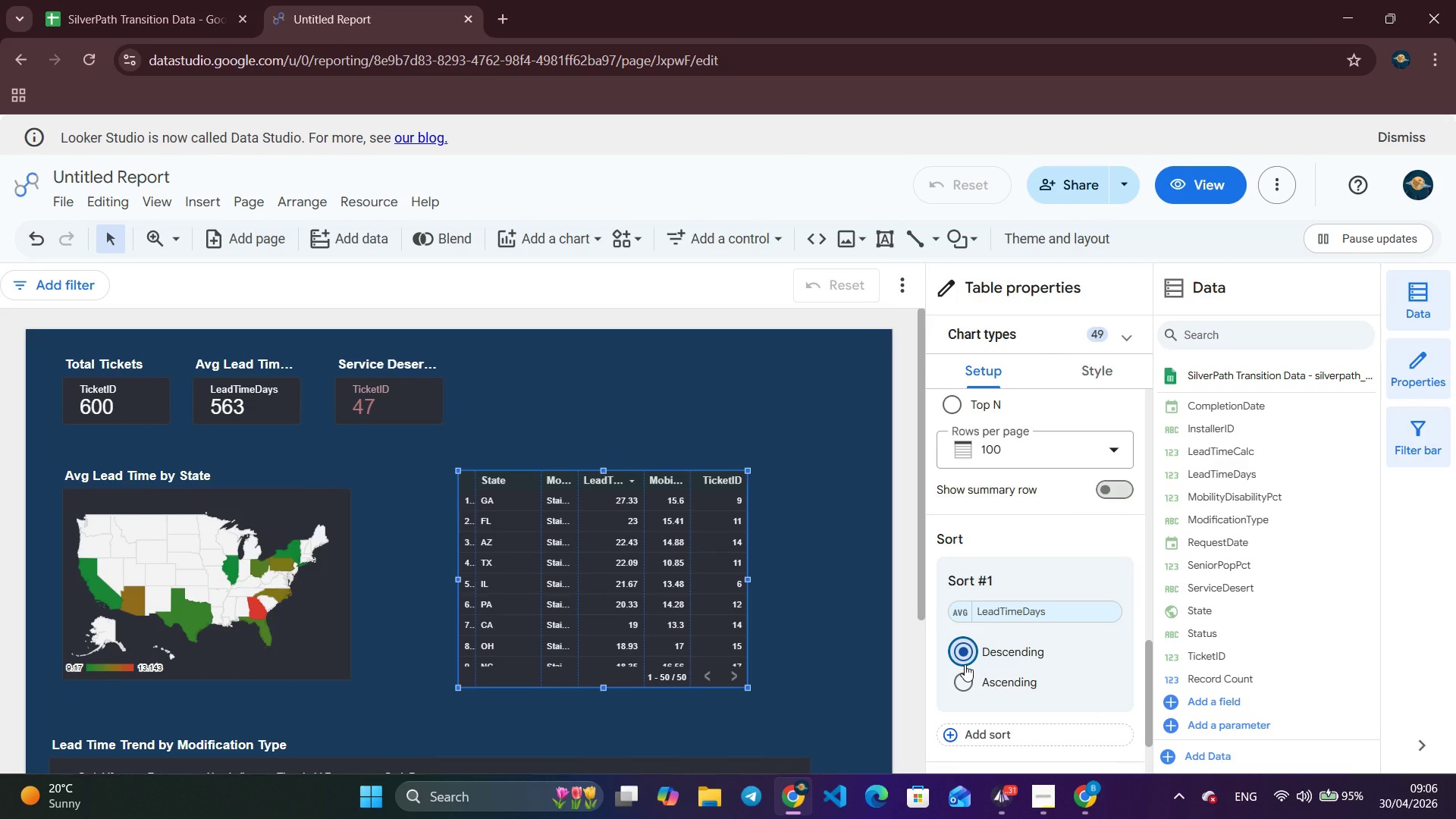 
left_click([1104, 384])
 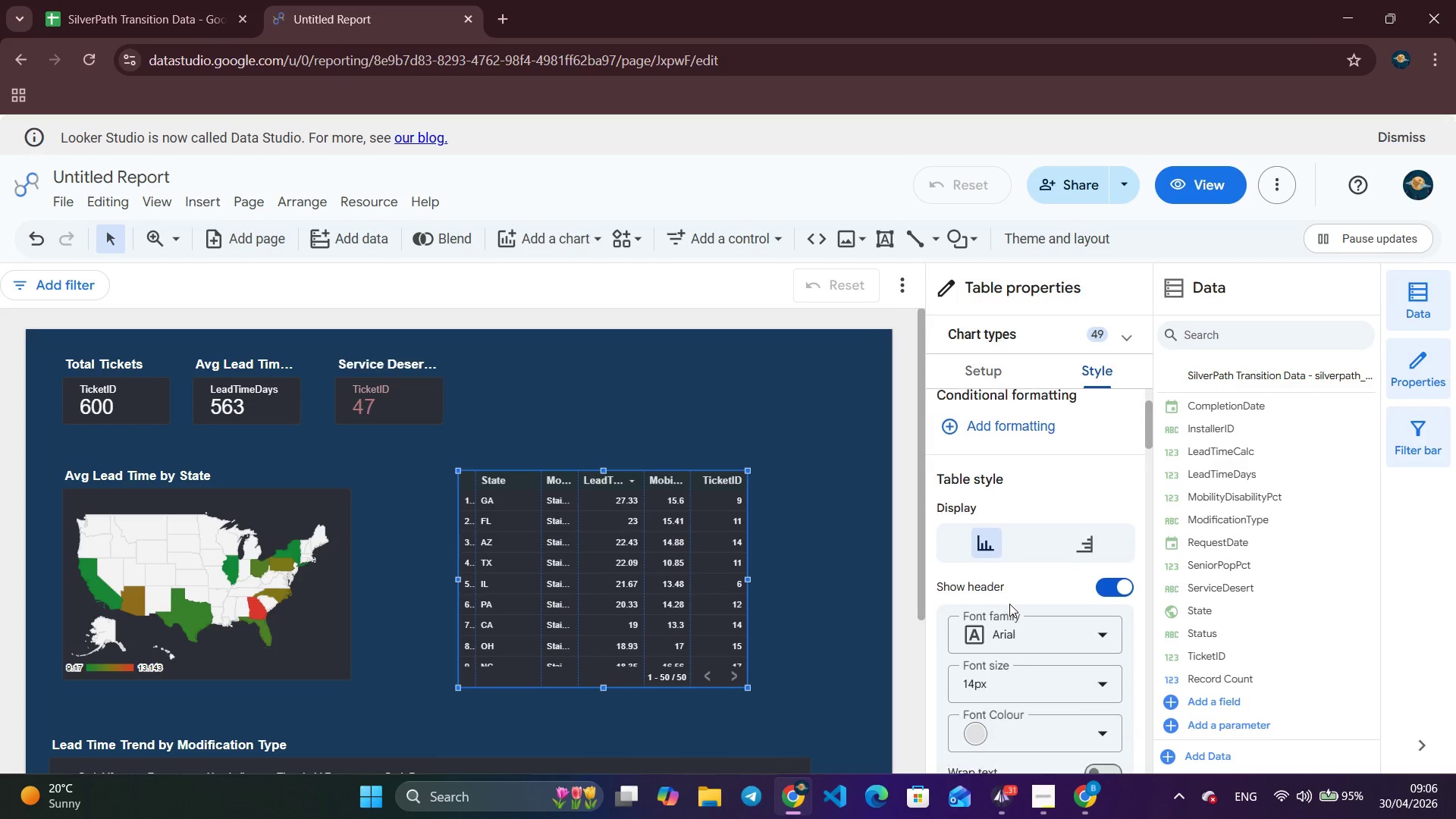 
scroll: coordinate [1003, 607], scroll_direction: down, amount: 8.0
 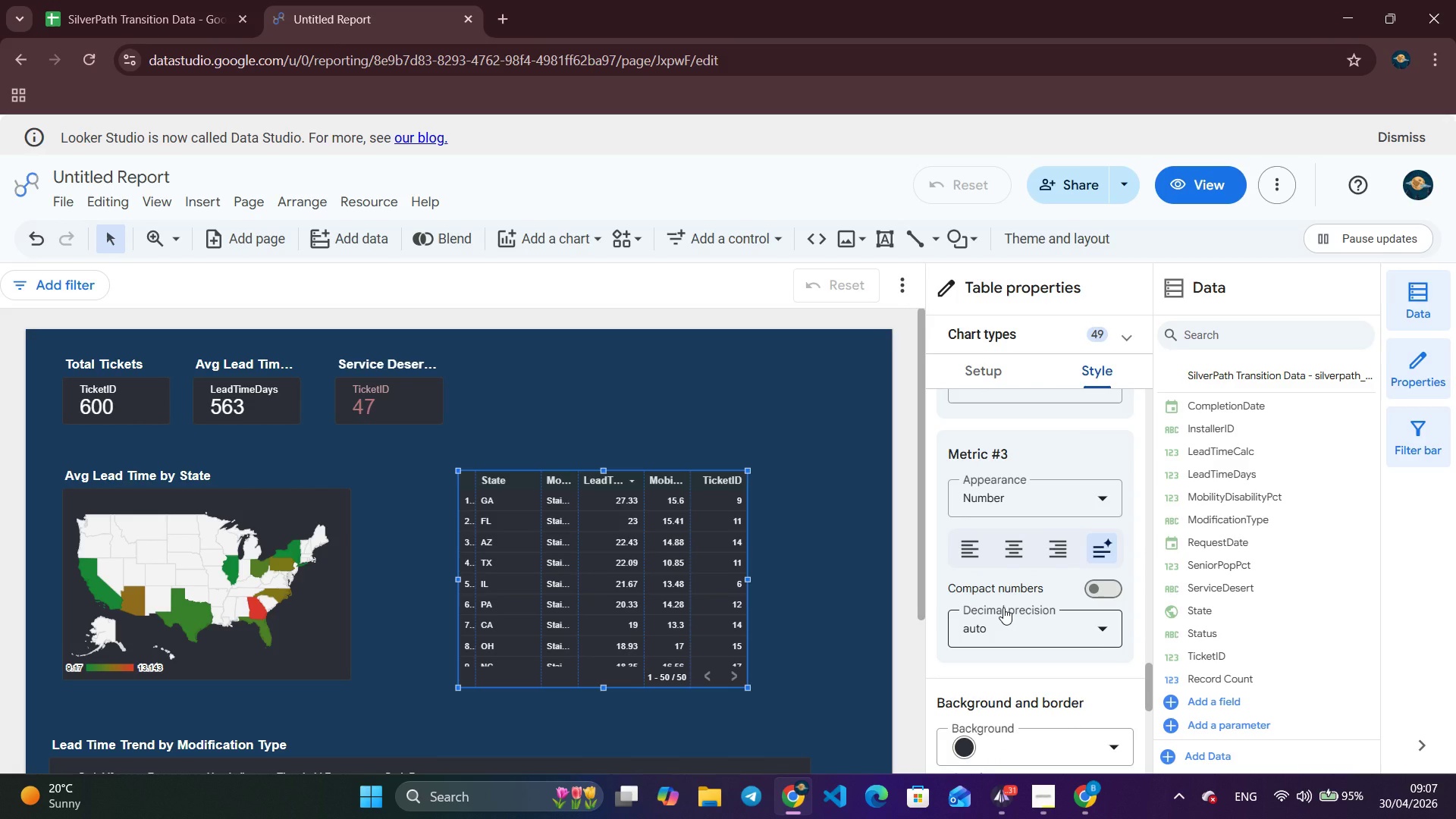 
scroll: coordinate [1003, 607], scroll_direction: down, amount: 3.0
 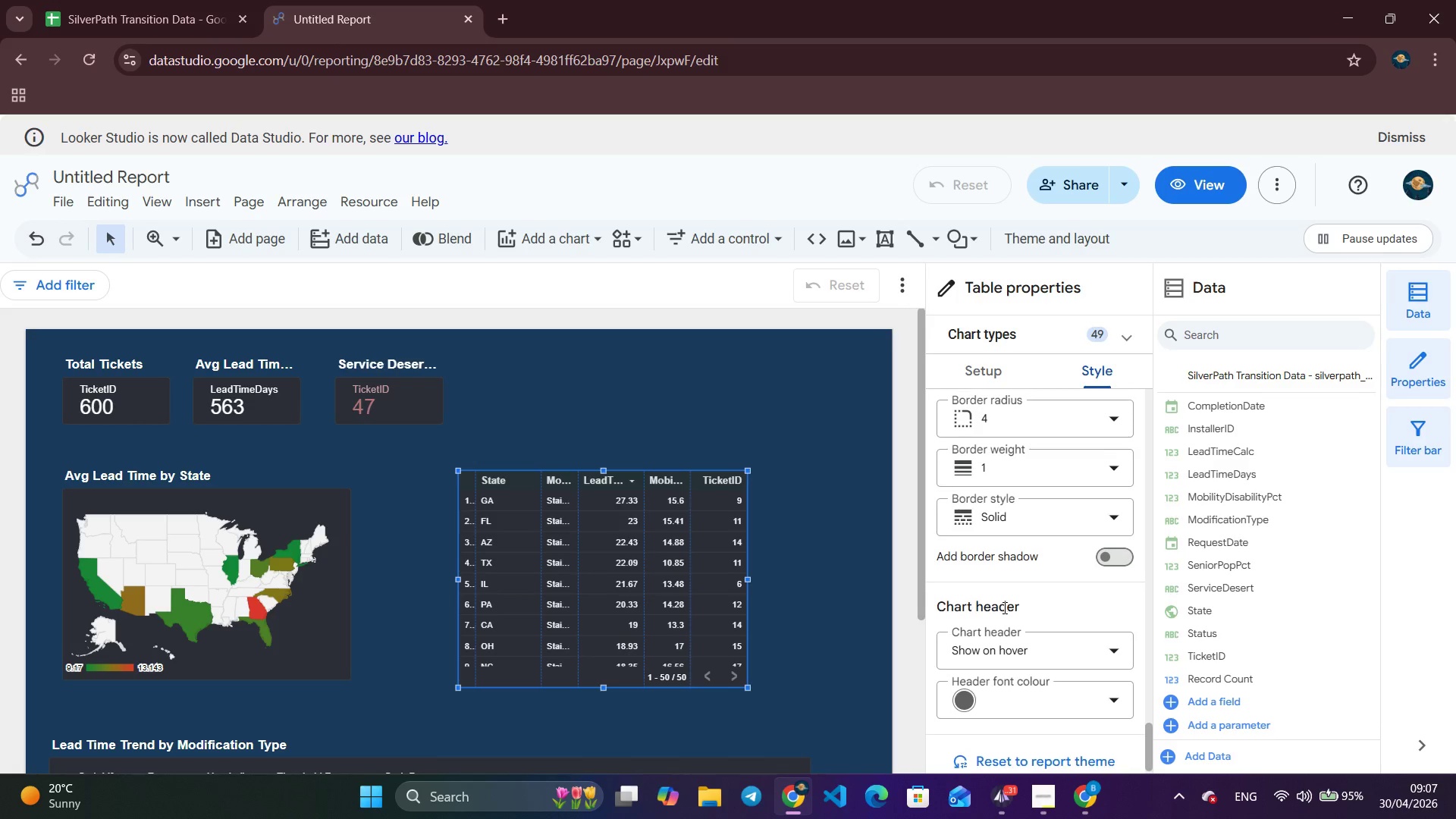 
scroll: coordinate [1003, 607], scroll_direction: up, amount: 30.0
 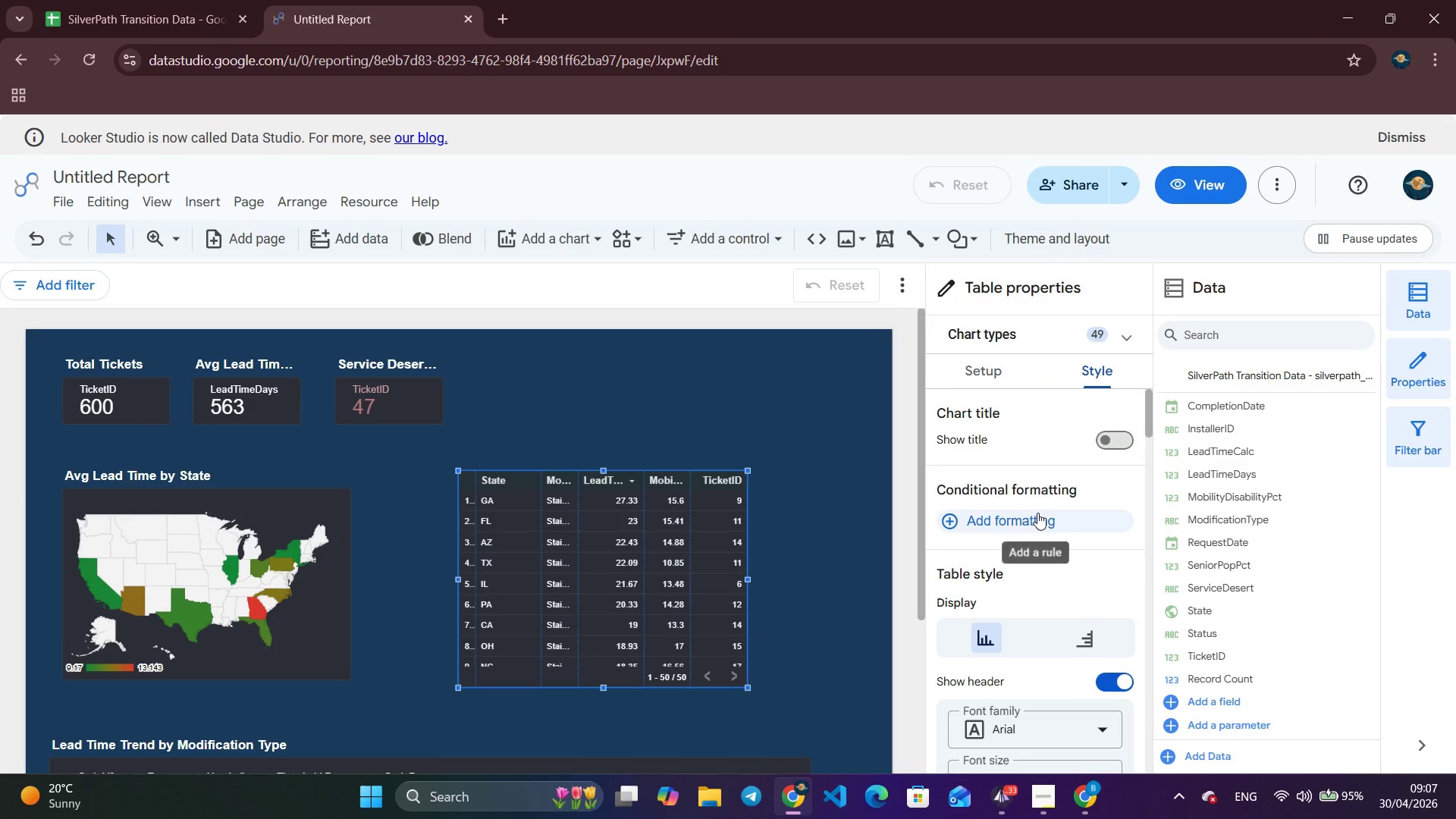 
left_click([1037, 513])
 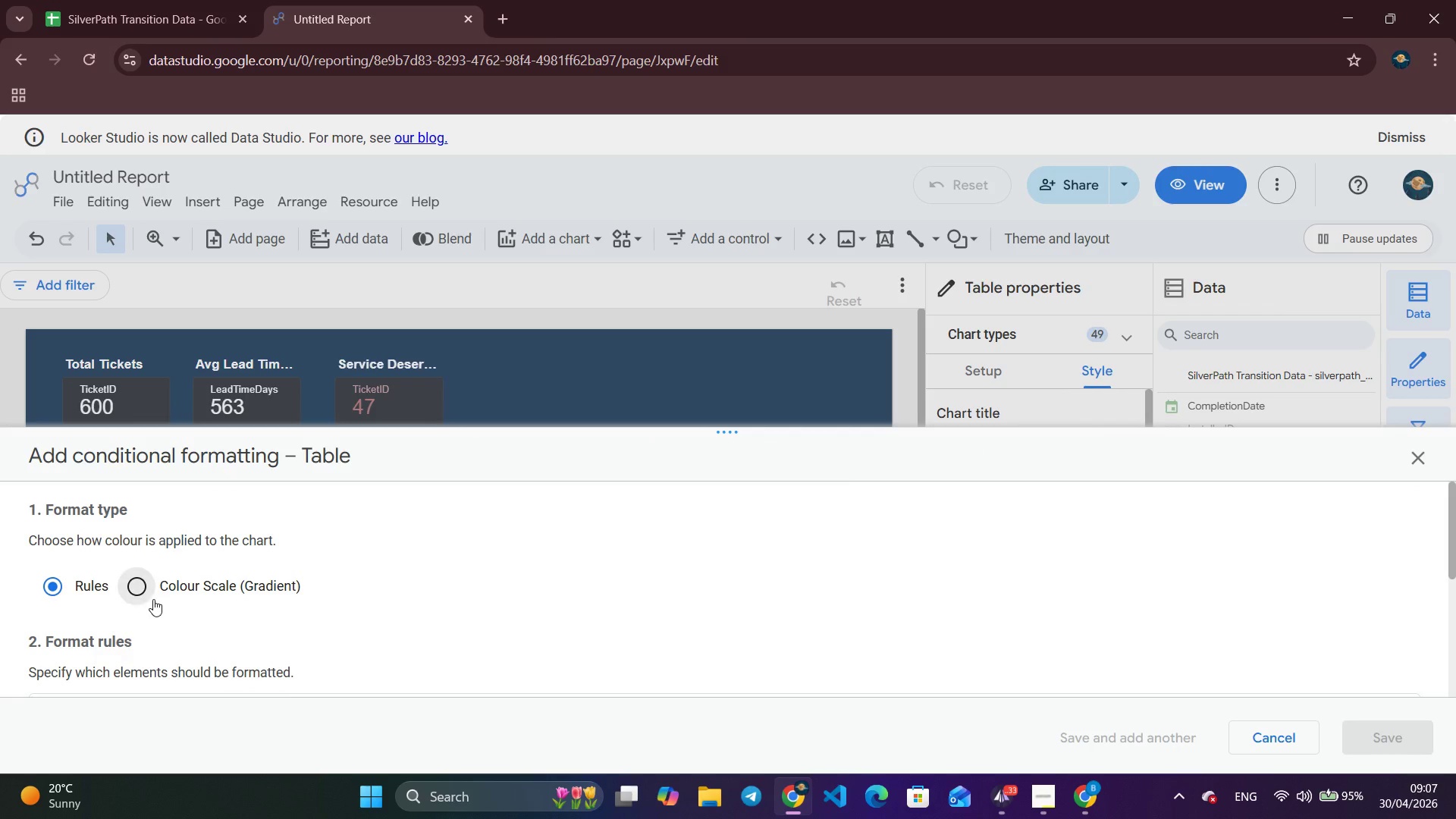 
left_click([153, 599])
 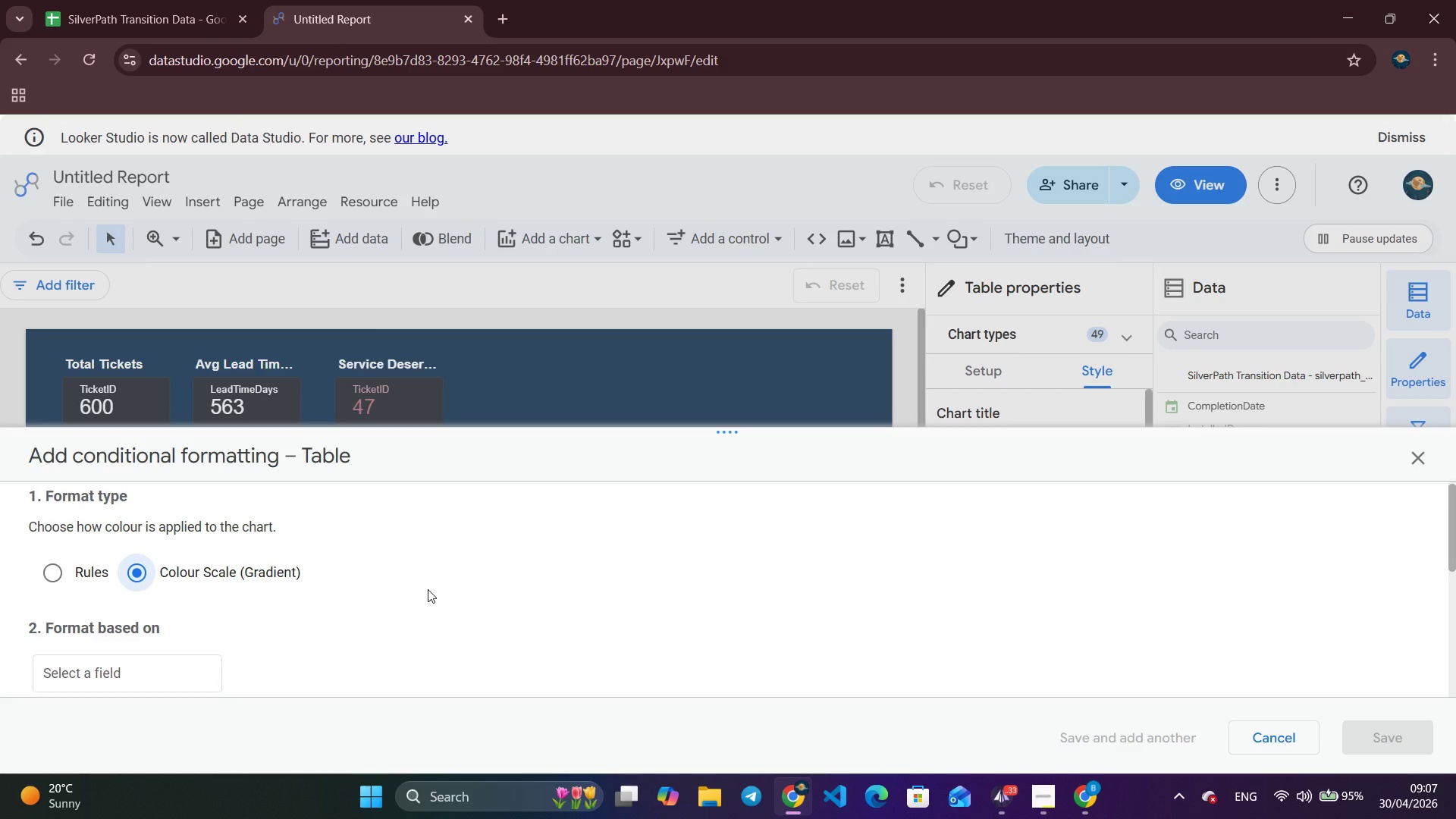 
scroll: coordinate [428, 589], scroll_direction: down, amount: 2.0
 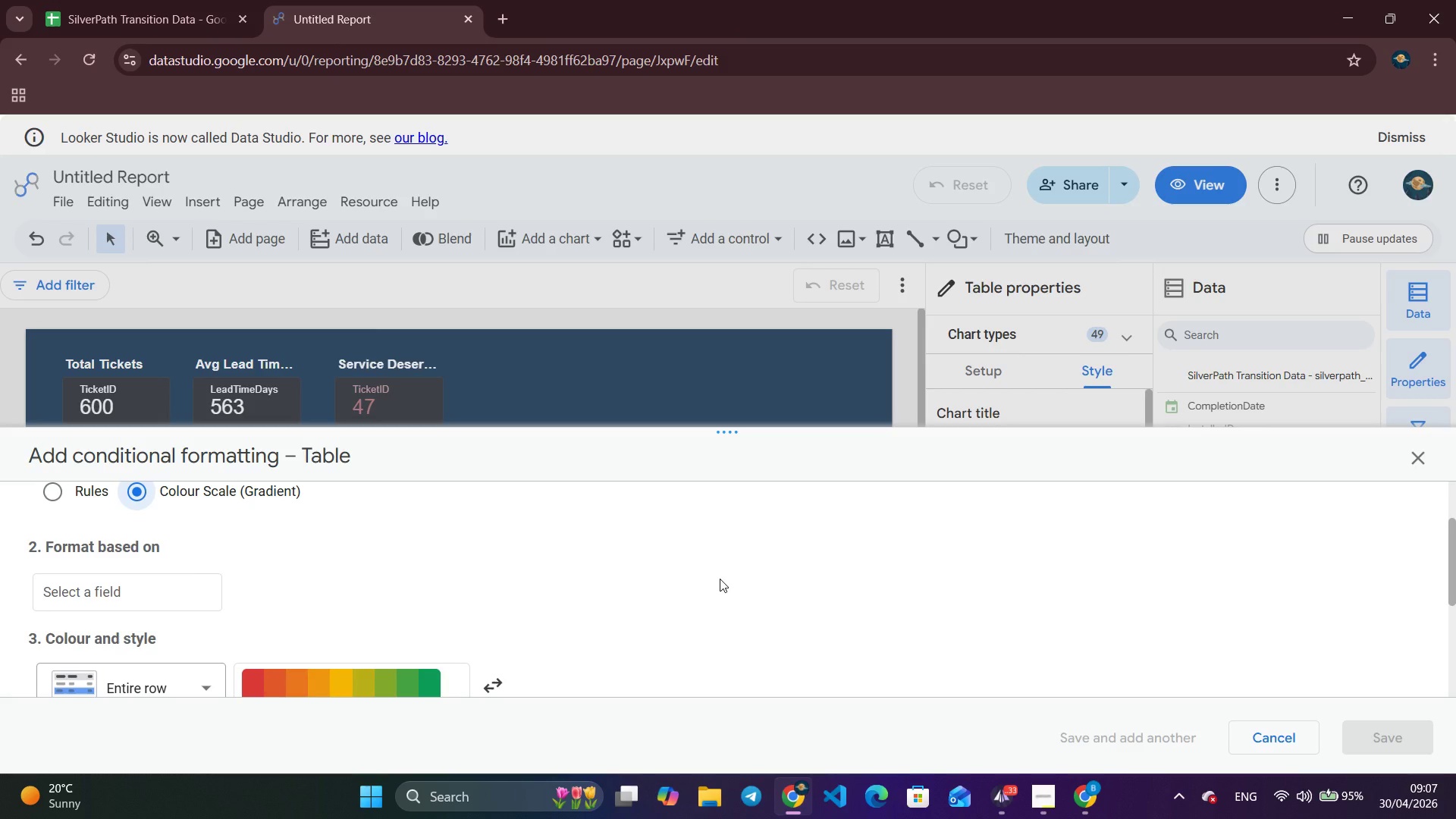 
scroll: coordinate [720, 579], scroll_direction: up, amount: 1.0
 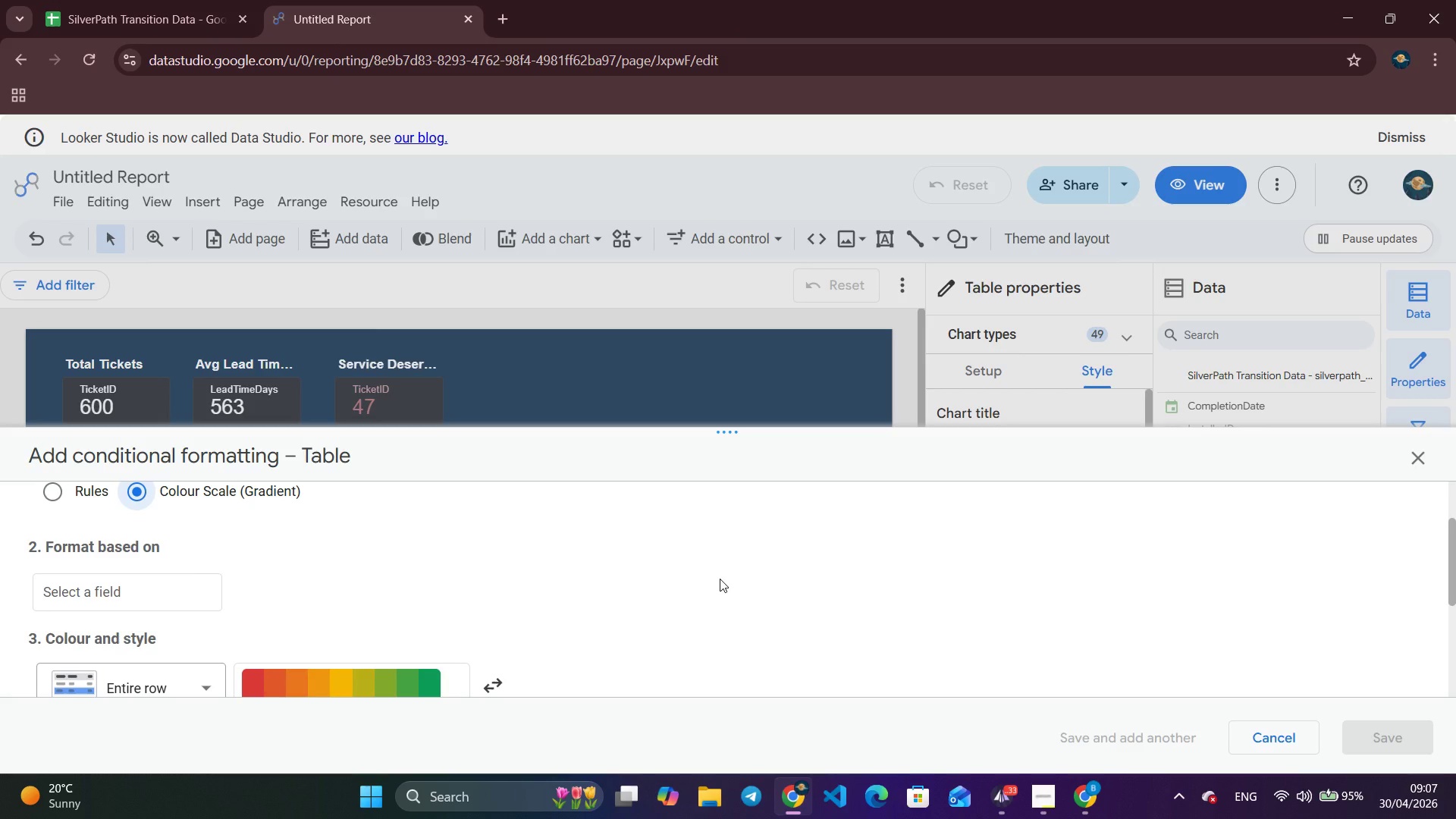 
wait(7.44)
 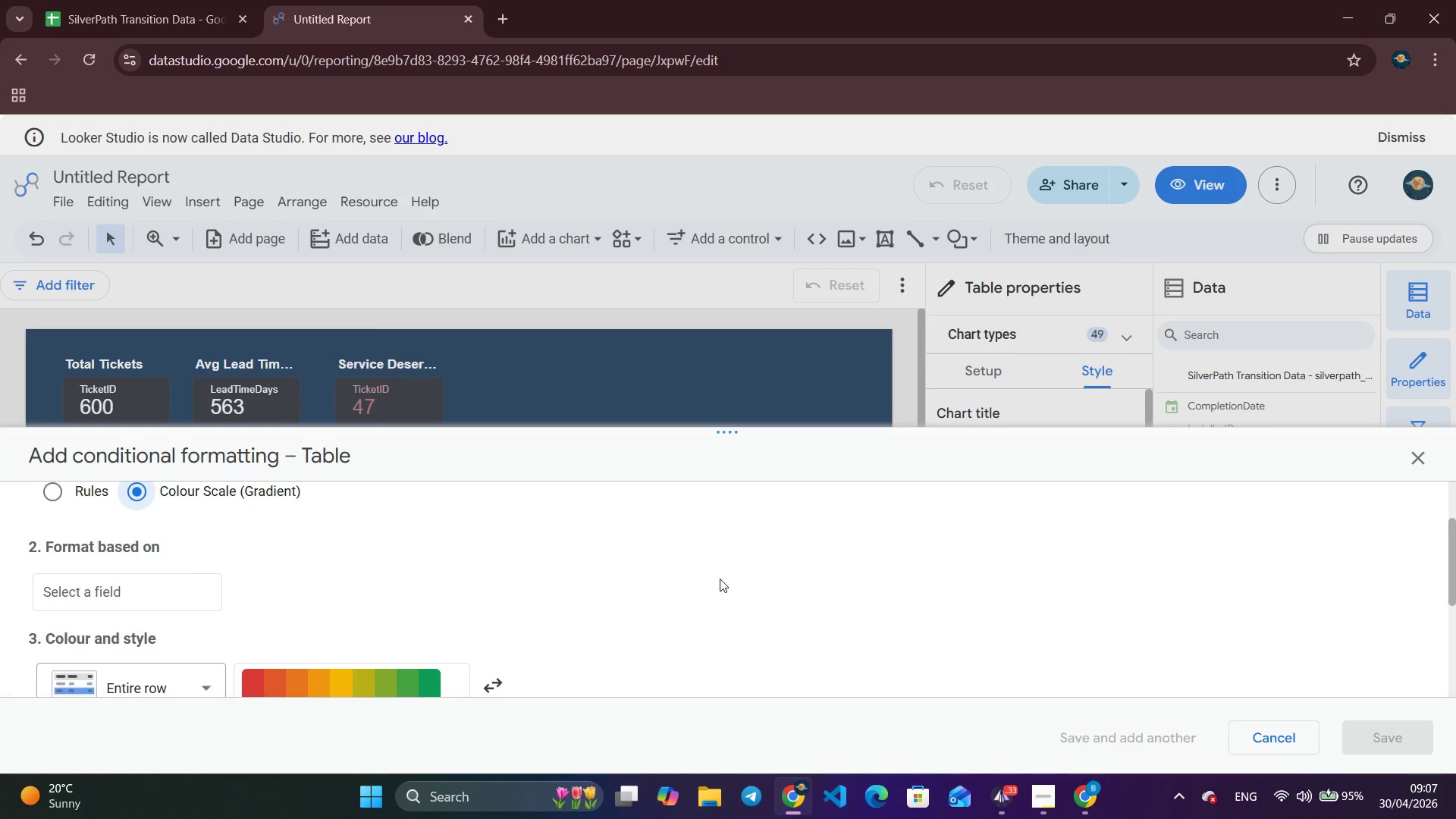 
left_click([115, 589])
 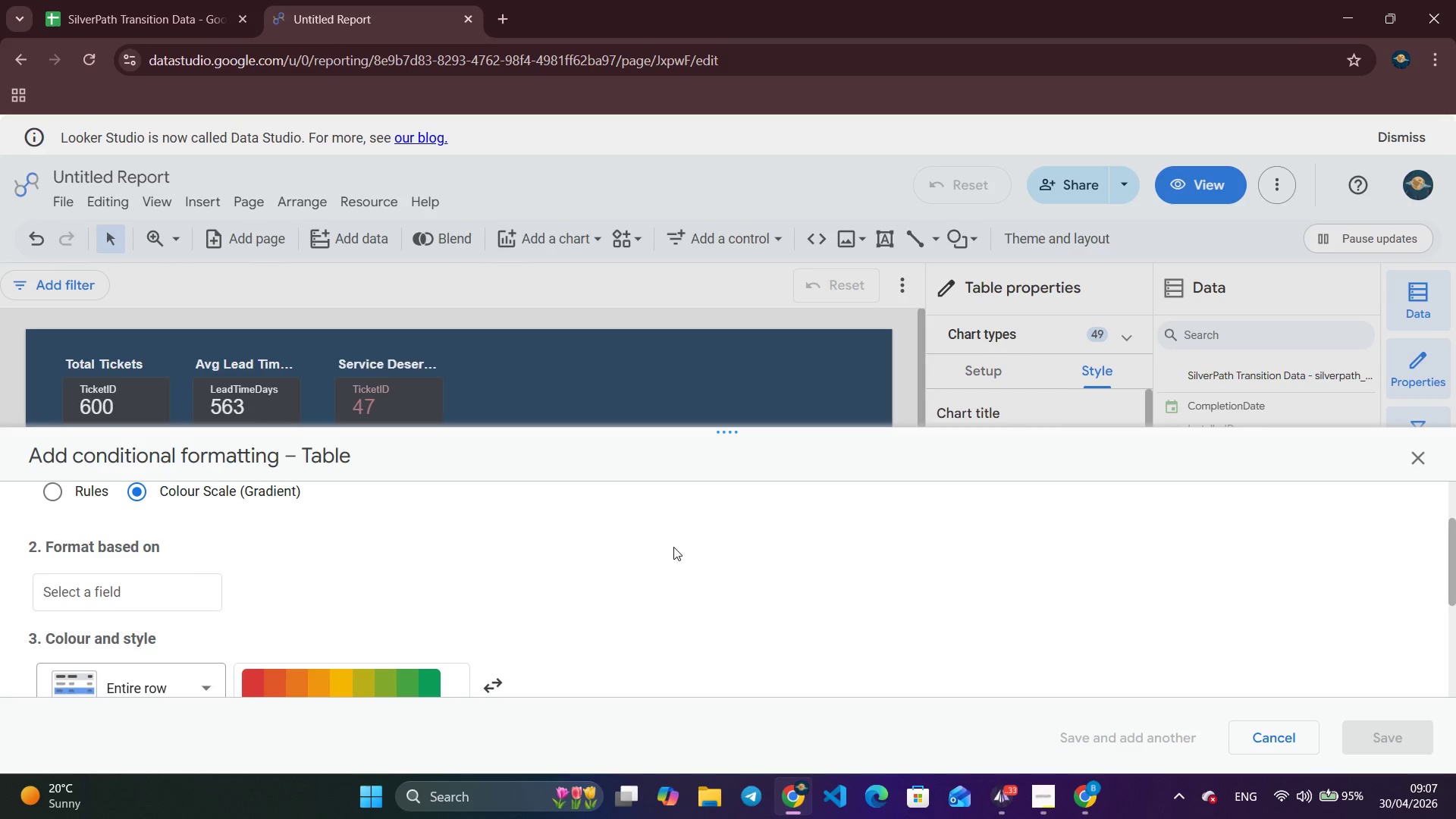 
left_click([673, 547])
 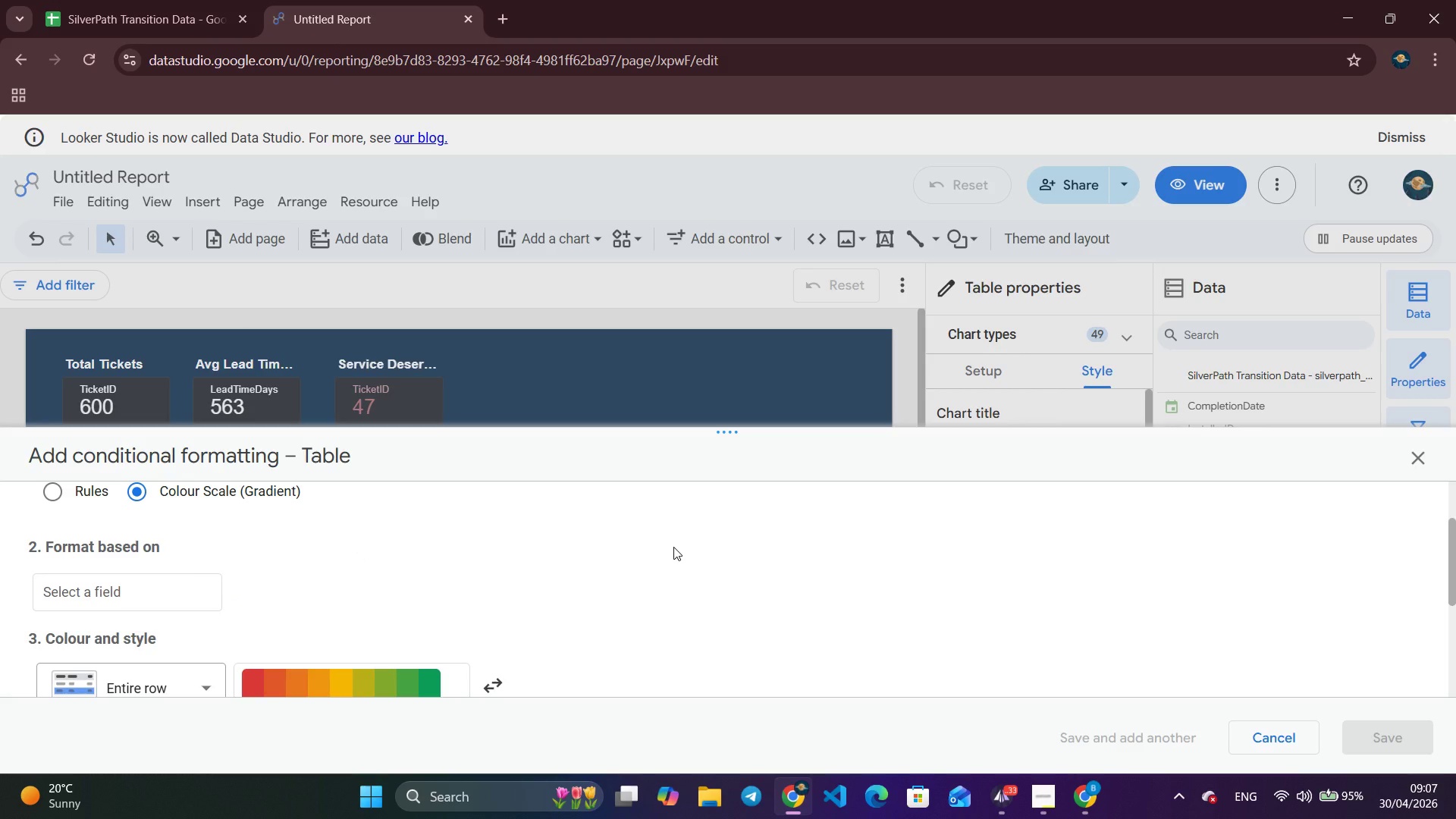 
wait(11.12)
 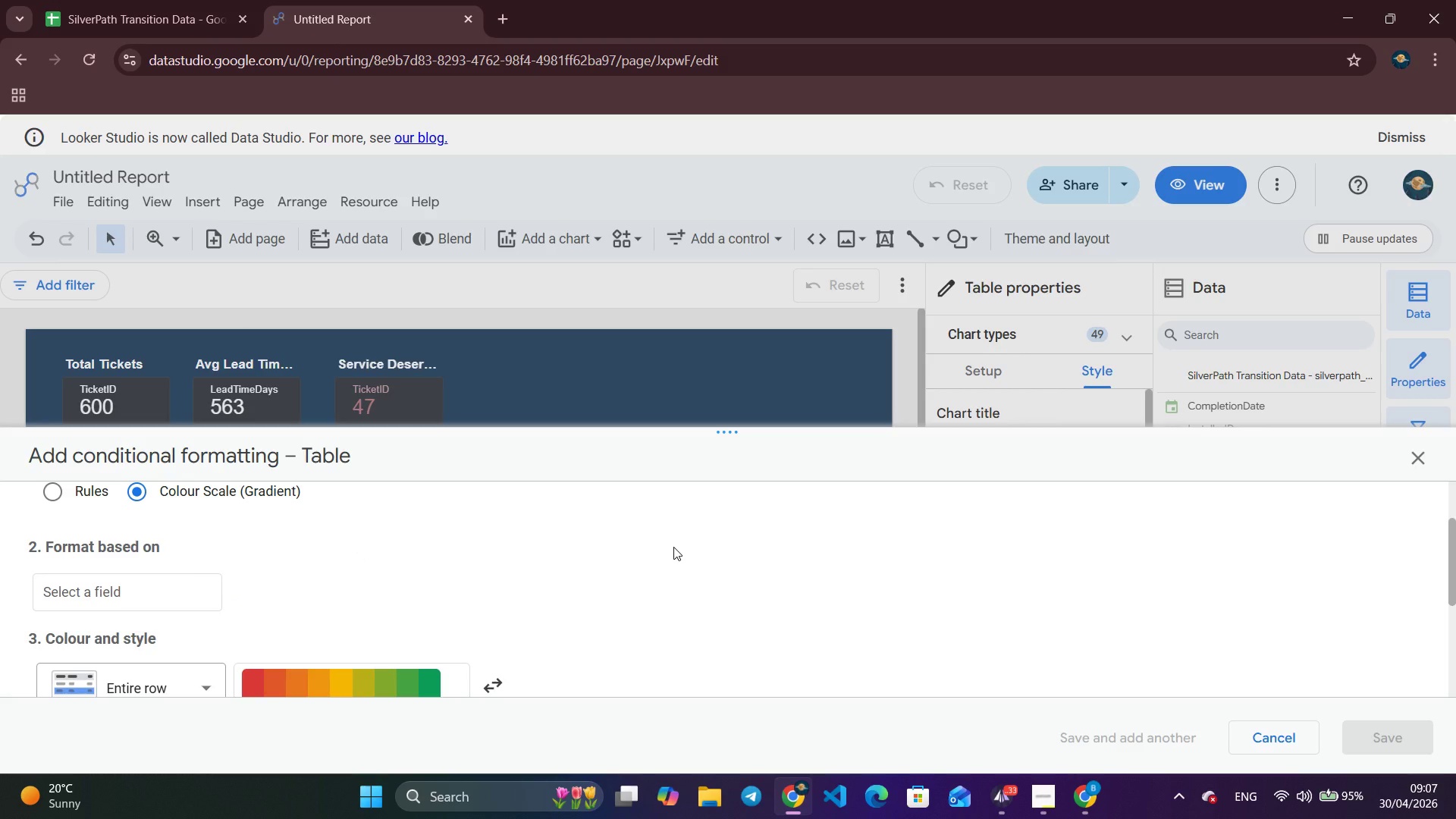 
left_click([151, 604])
 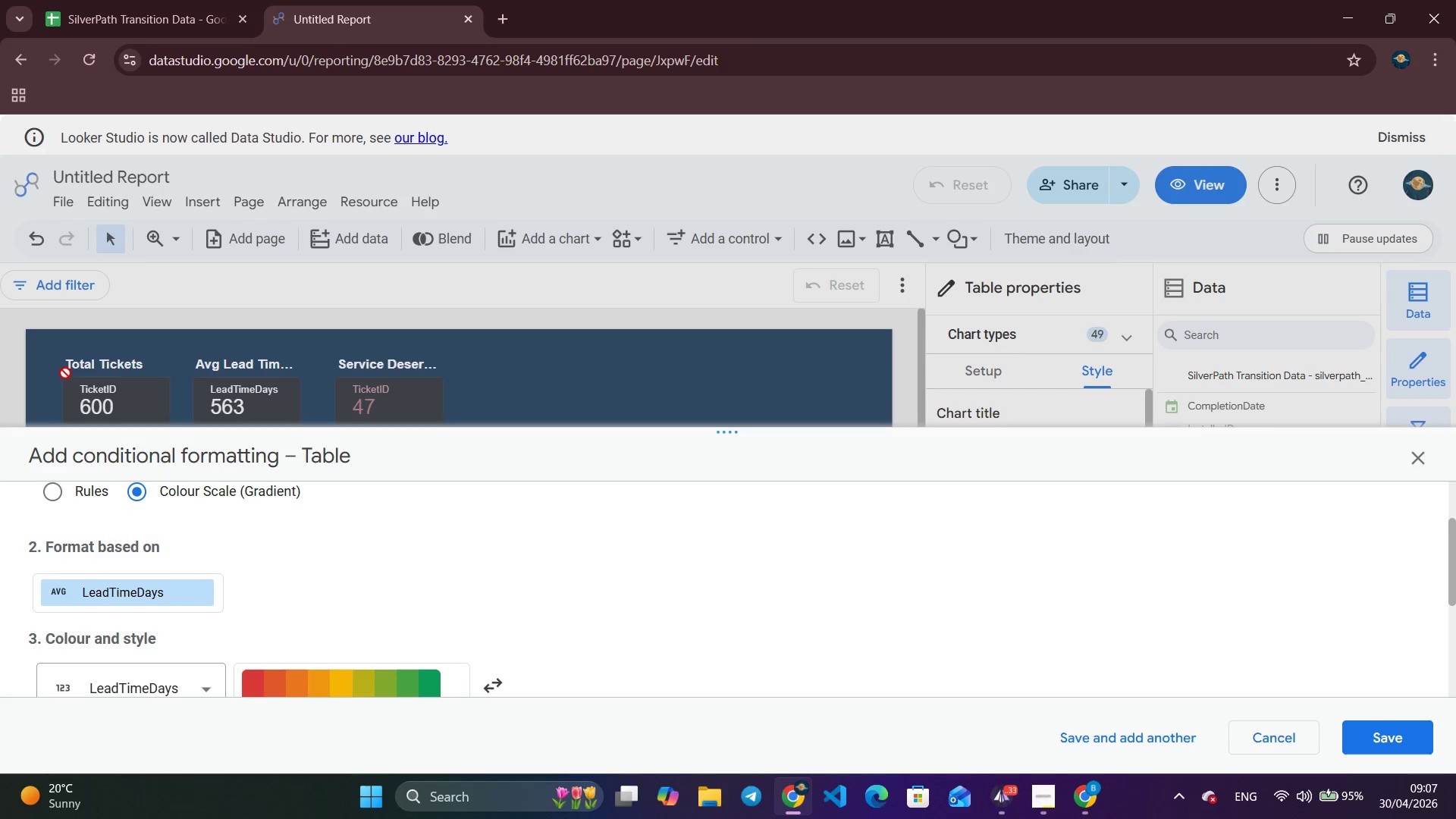 
double_click([65, 372])
 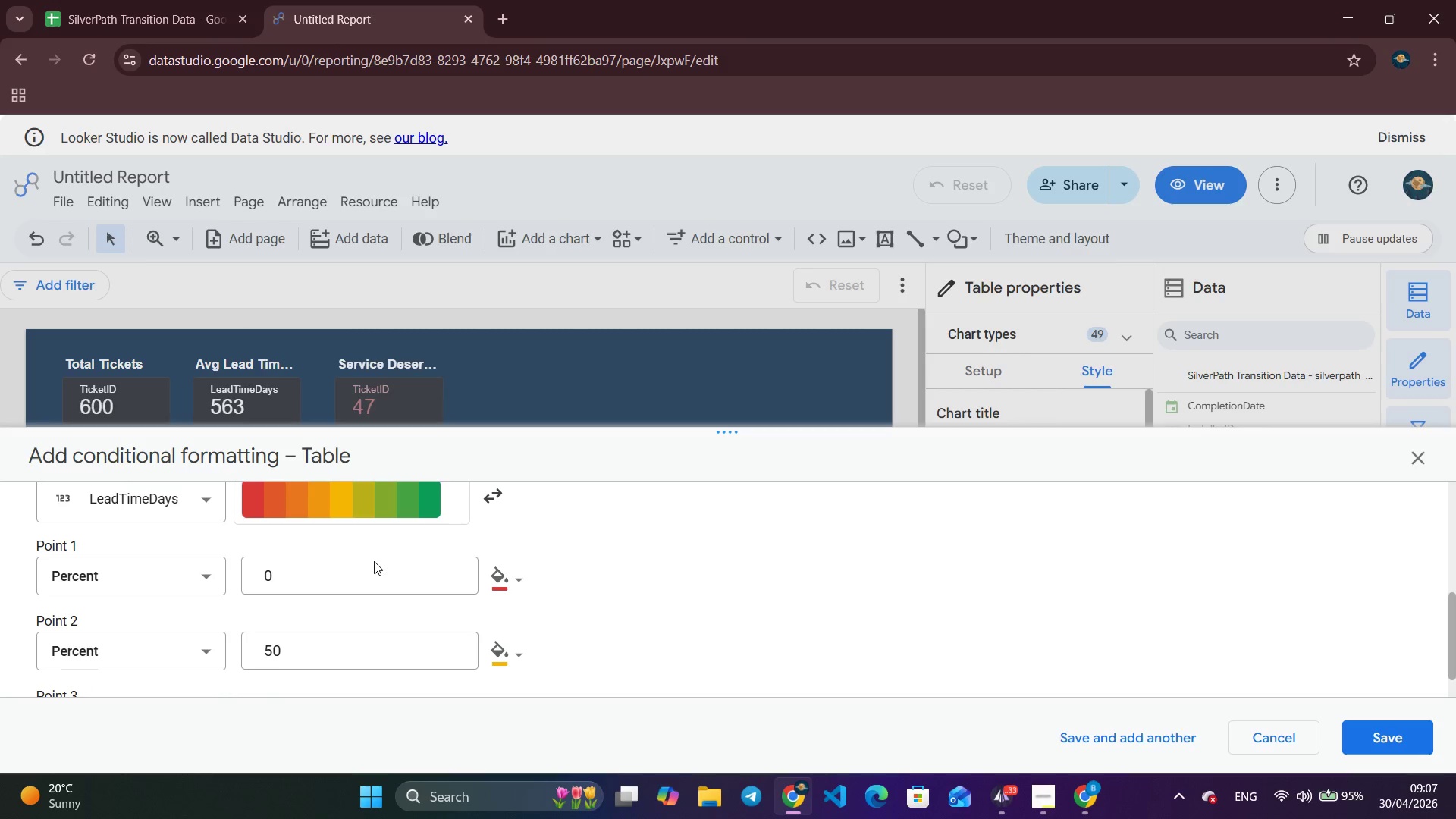 
scroll: coordinate [697, 641], scroll_direction: down, amount: 4.0
 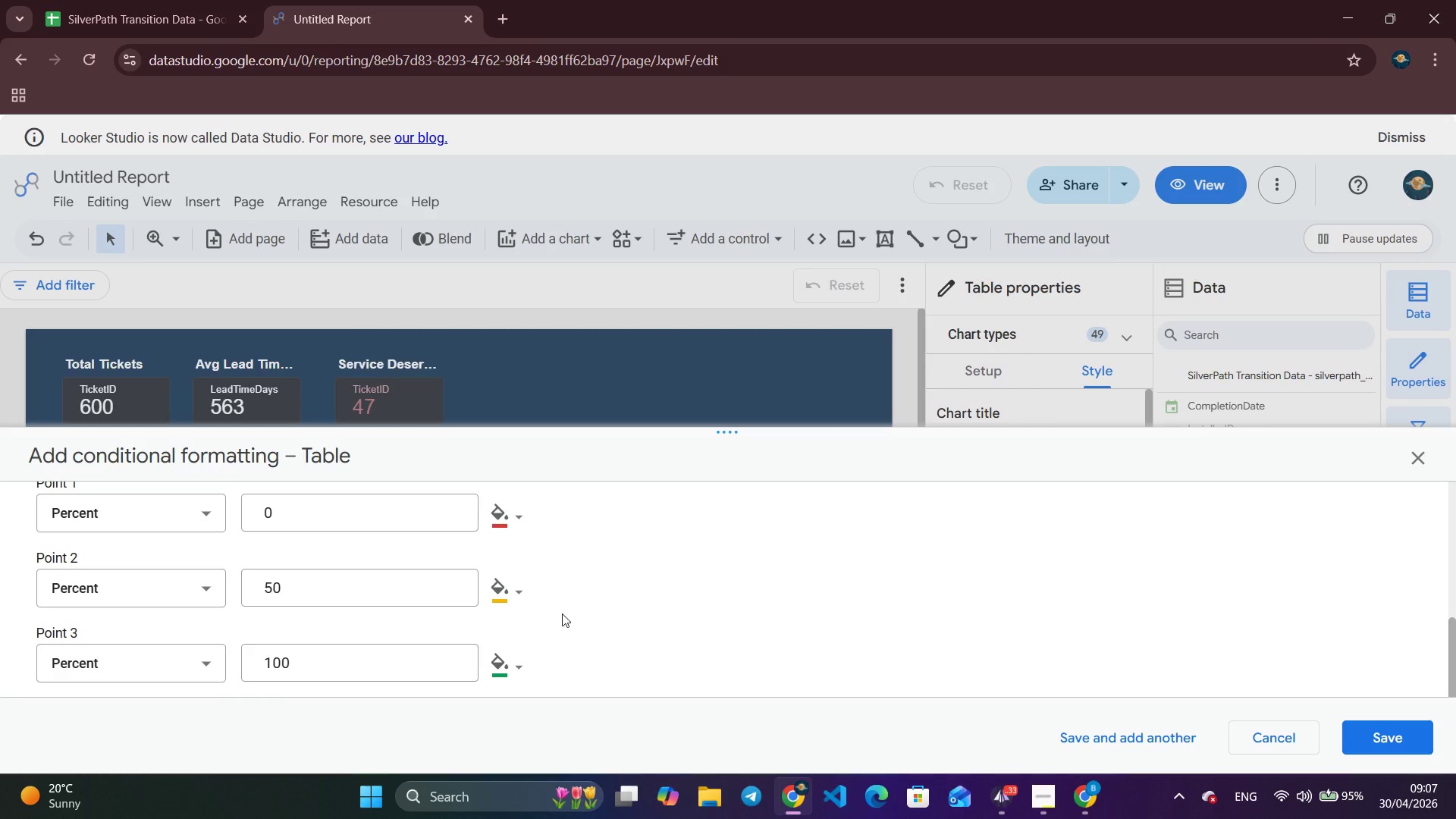 
scroll: coordinate [199, 587], scroll_direction: up, amount: 1.0
 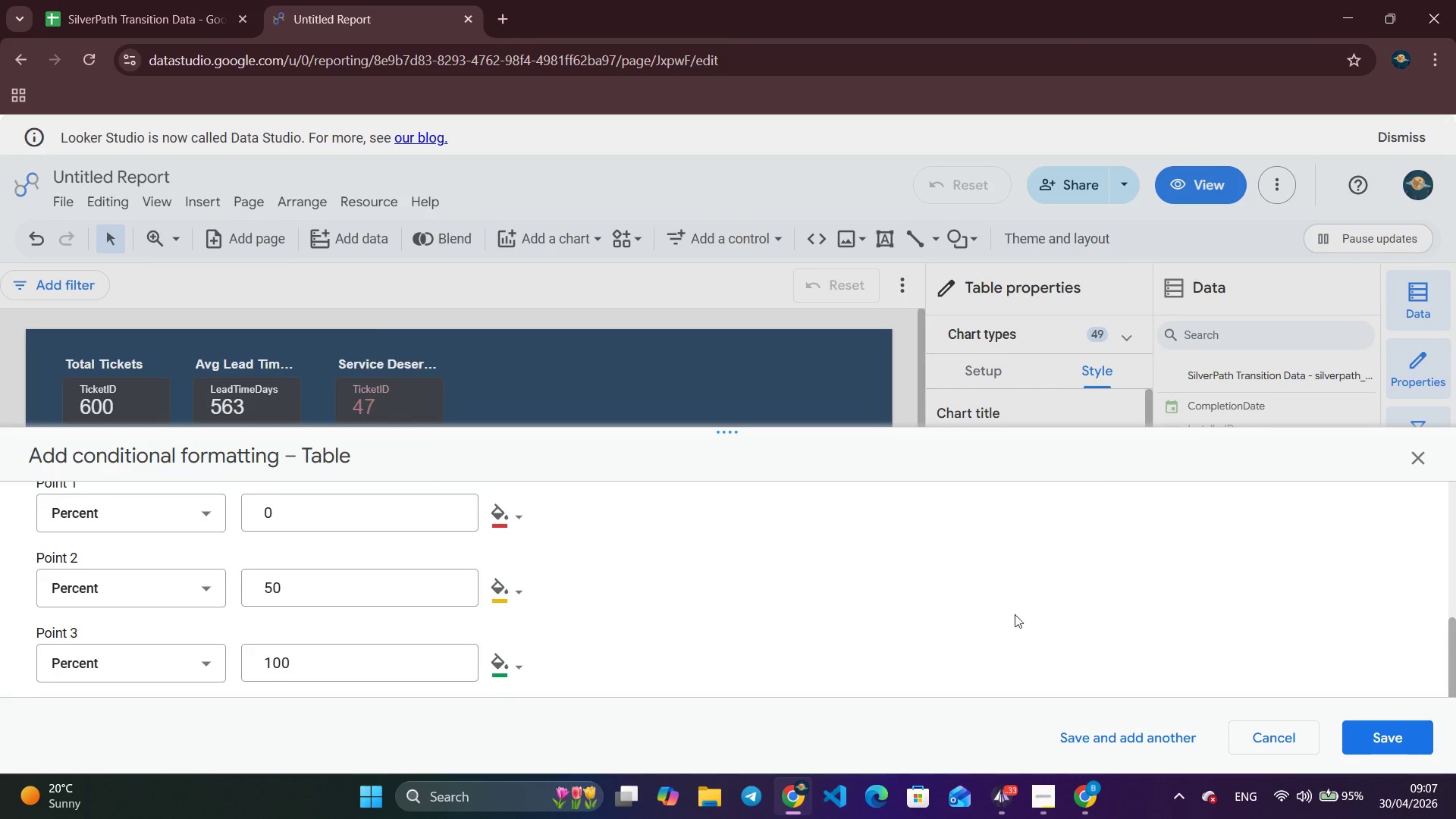 
scroll: coordinate [764, 617], scroll_direction: down, amount: 2.0
 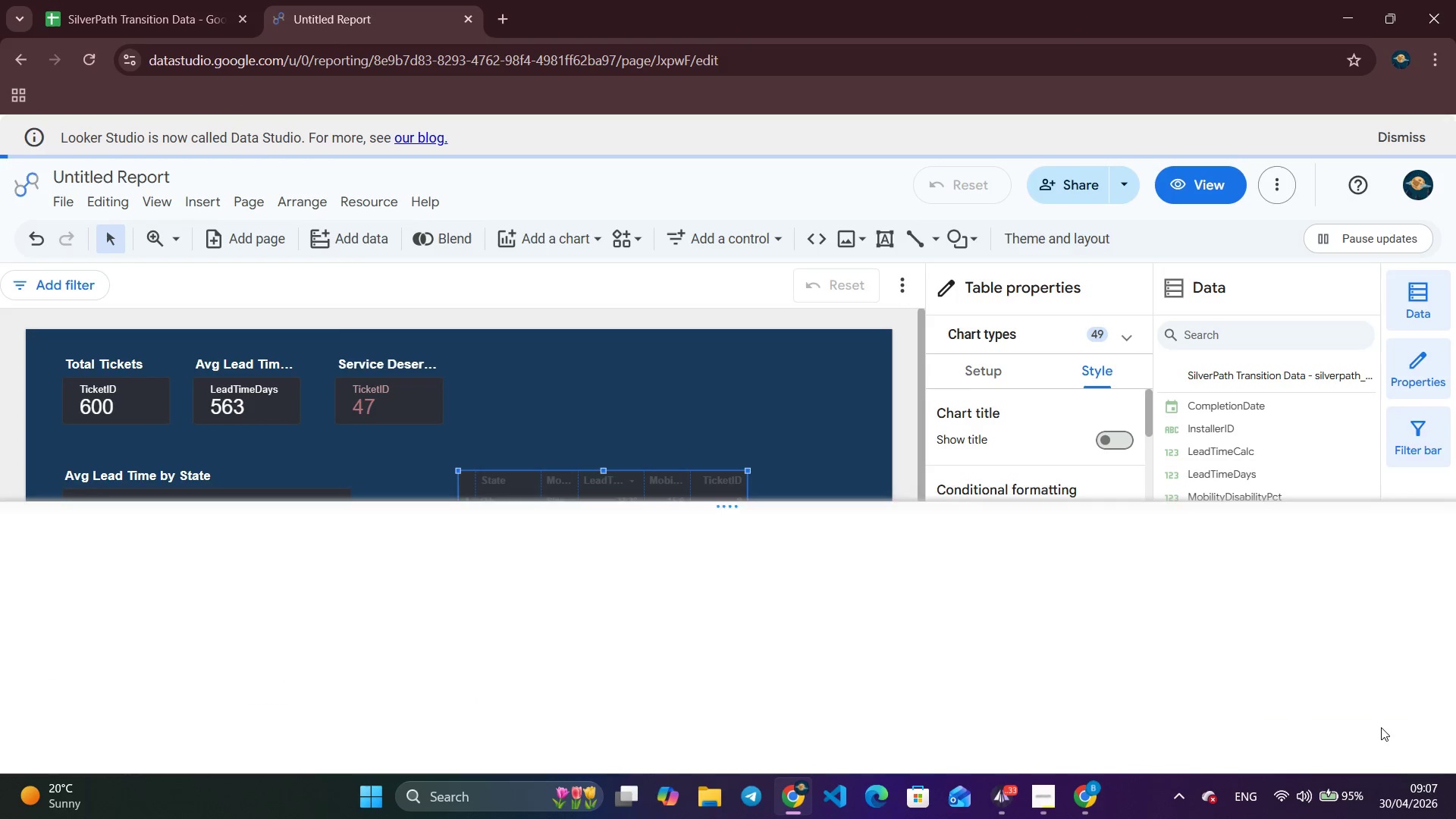 
left_click([1381, 727])
 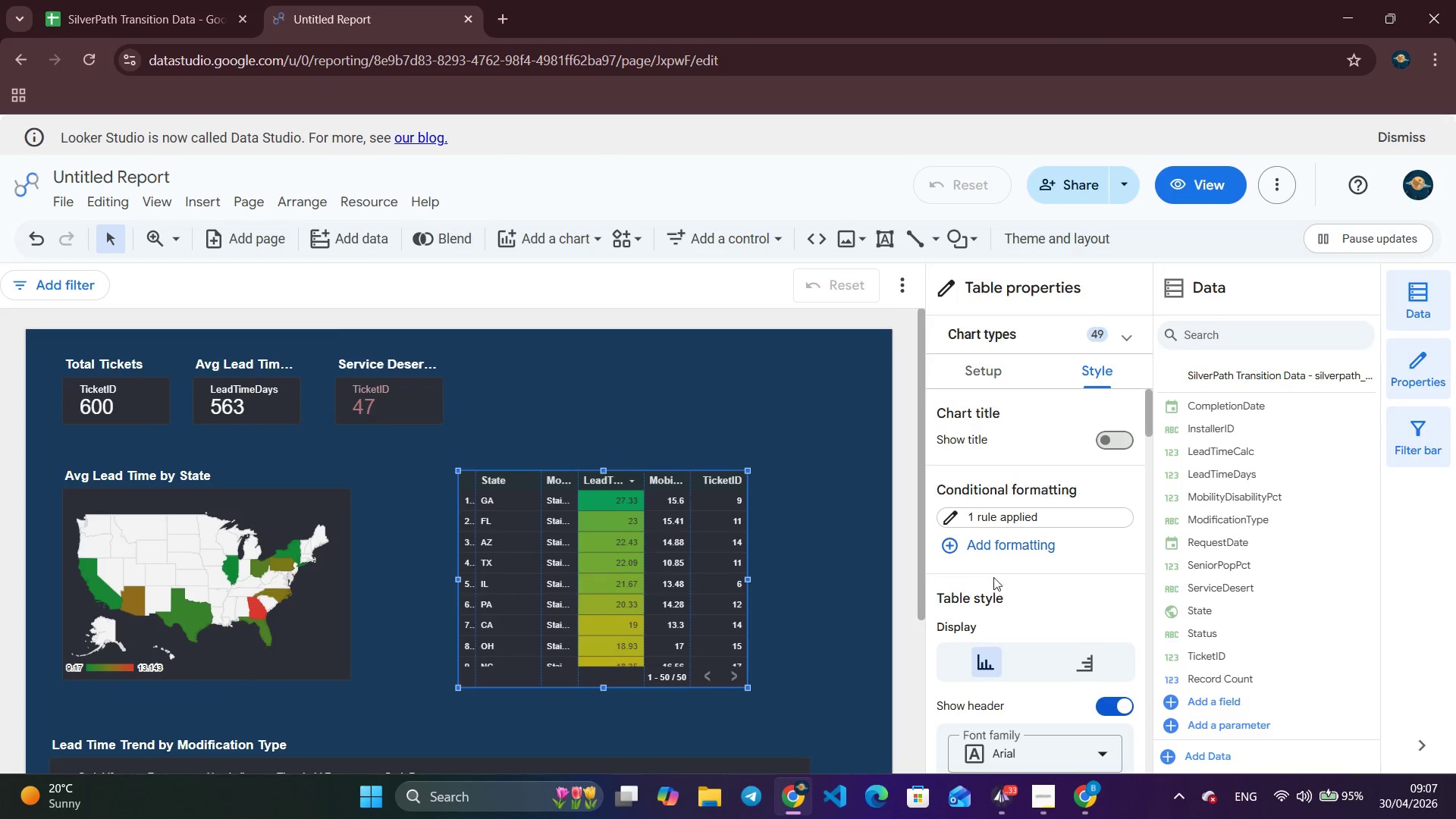 
wait(5.11)
 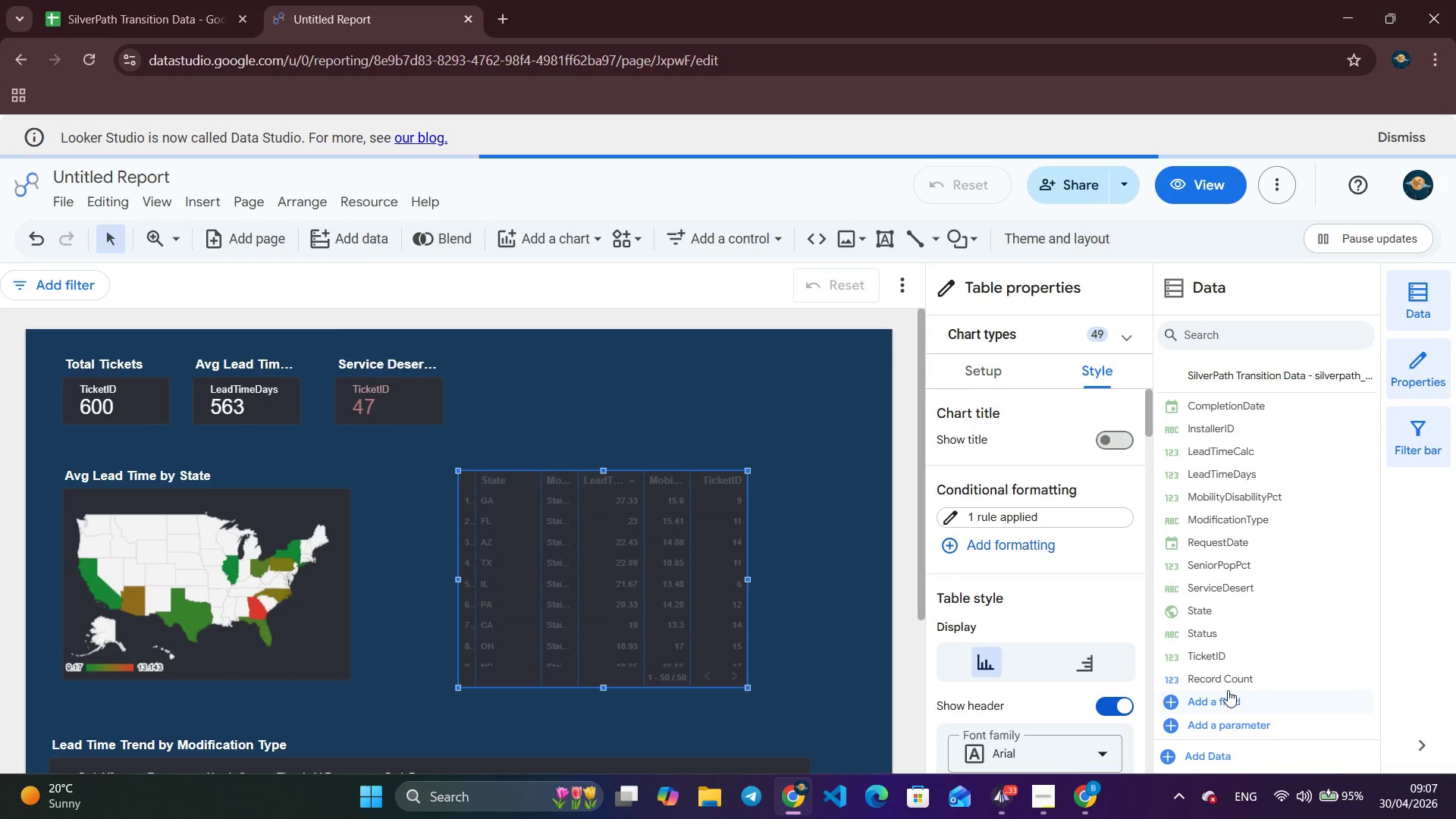 
left_click([1018, 548])